 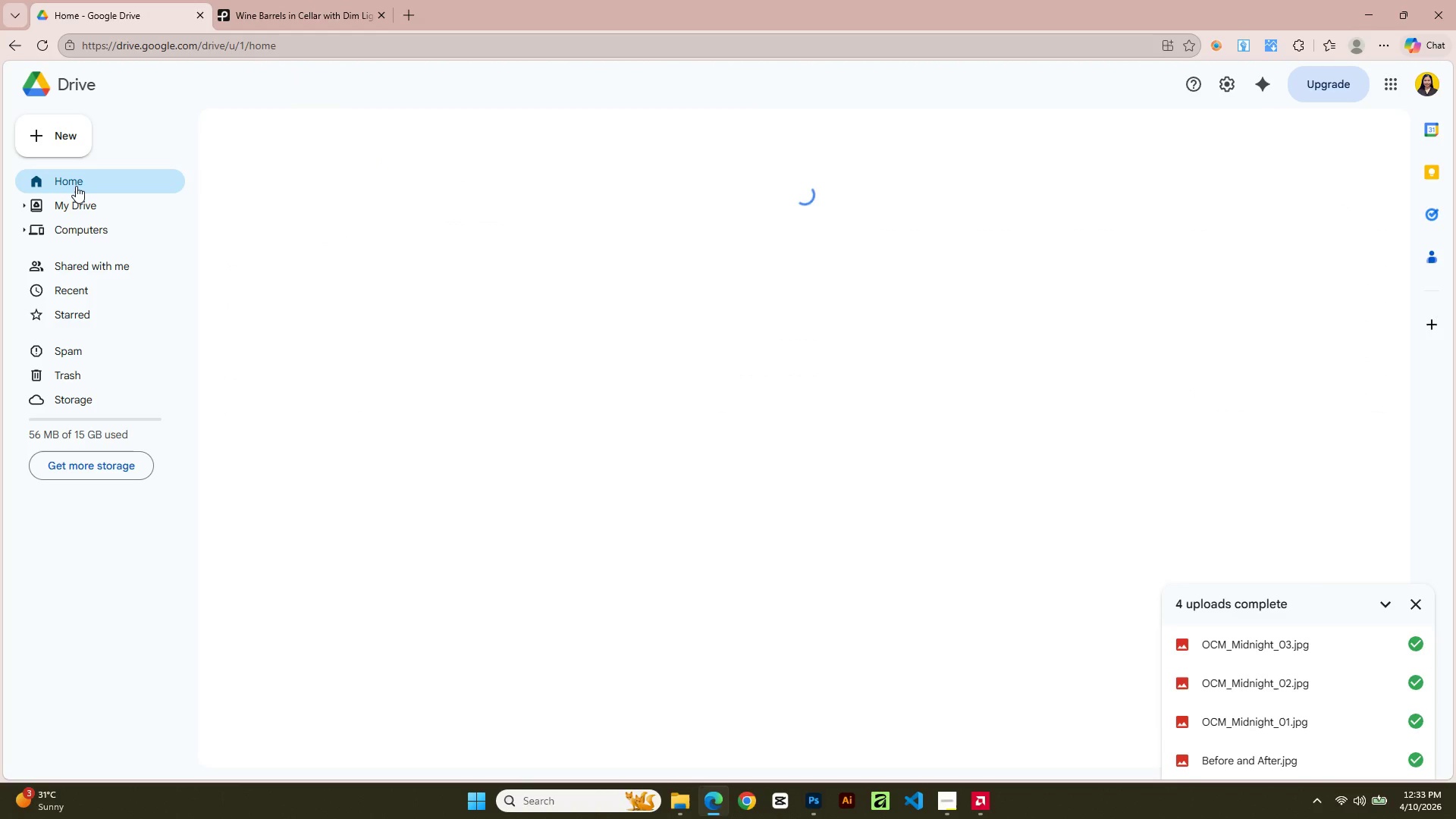 
left_click([84, 204])
 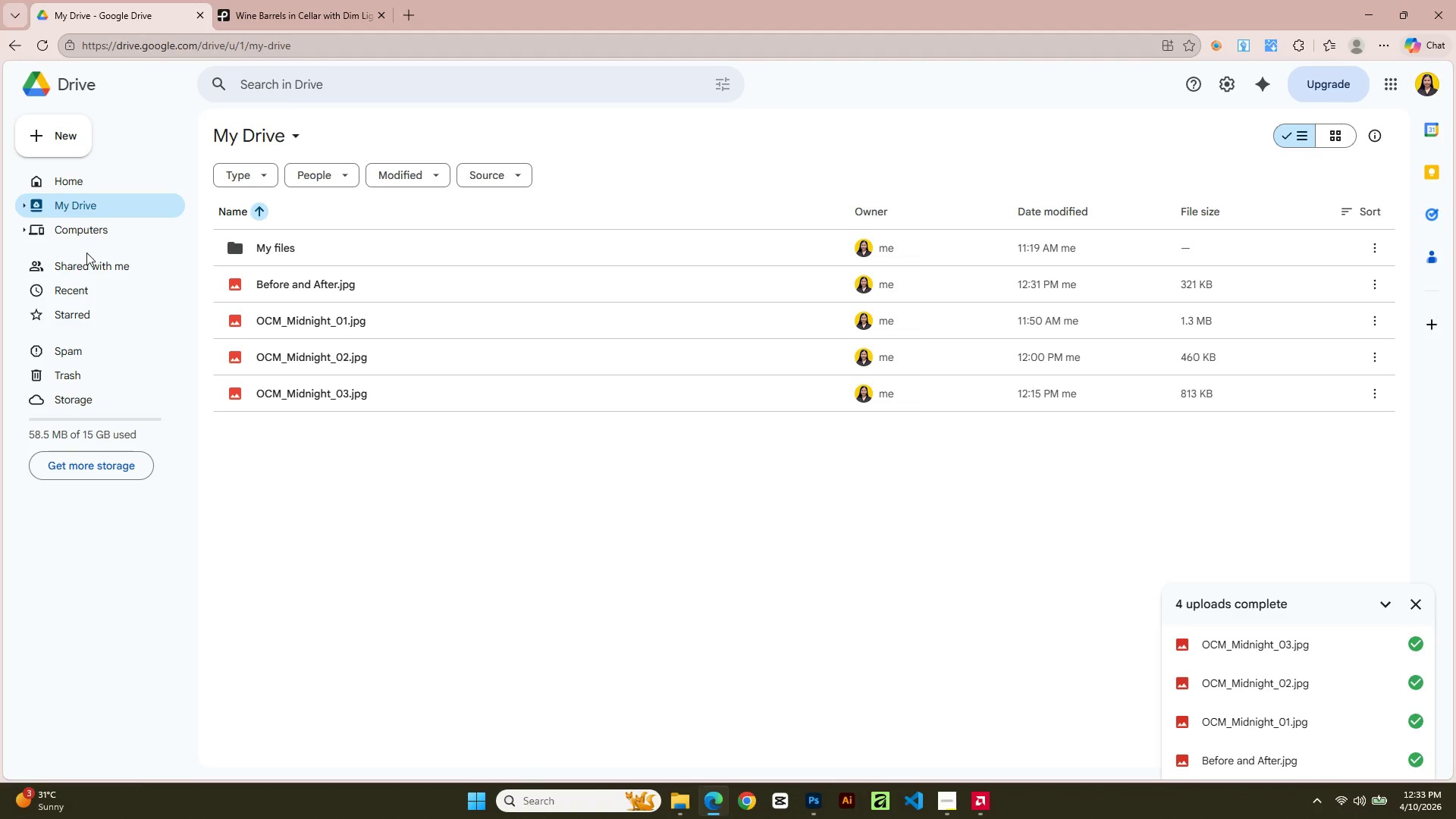 
left_click([42, 130])
 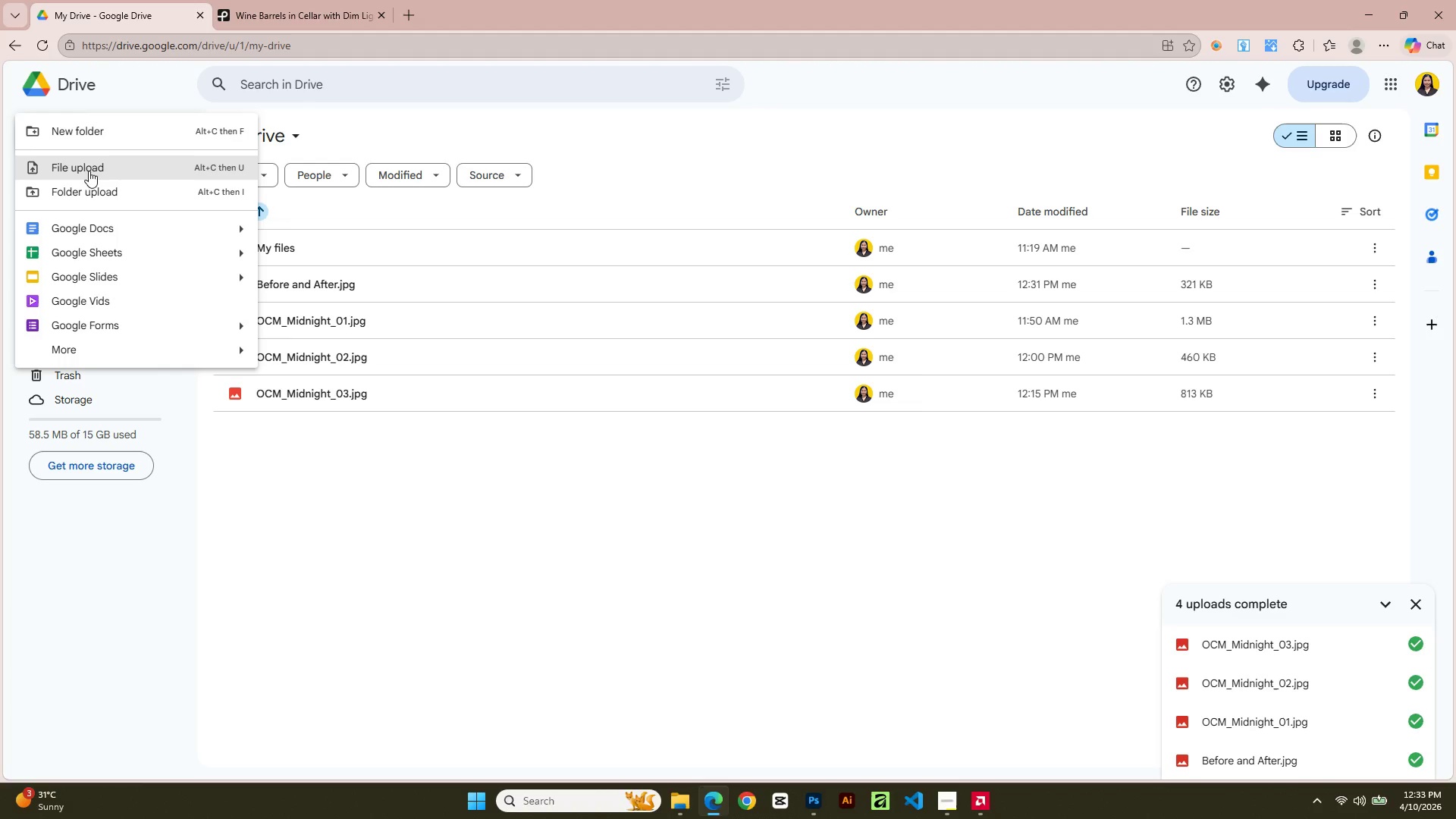 
left_click([88, 168])
 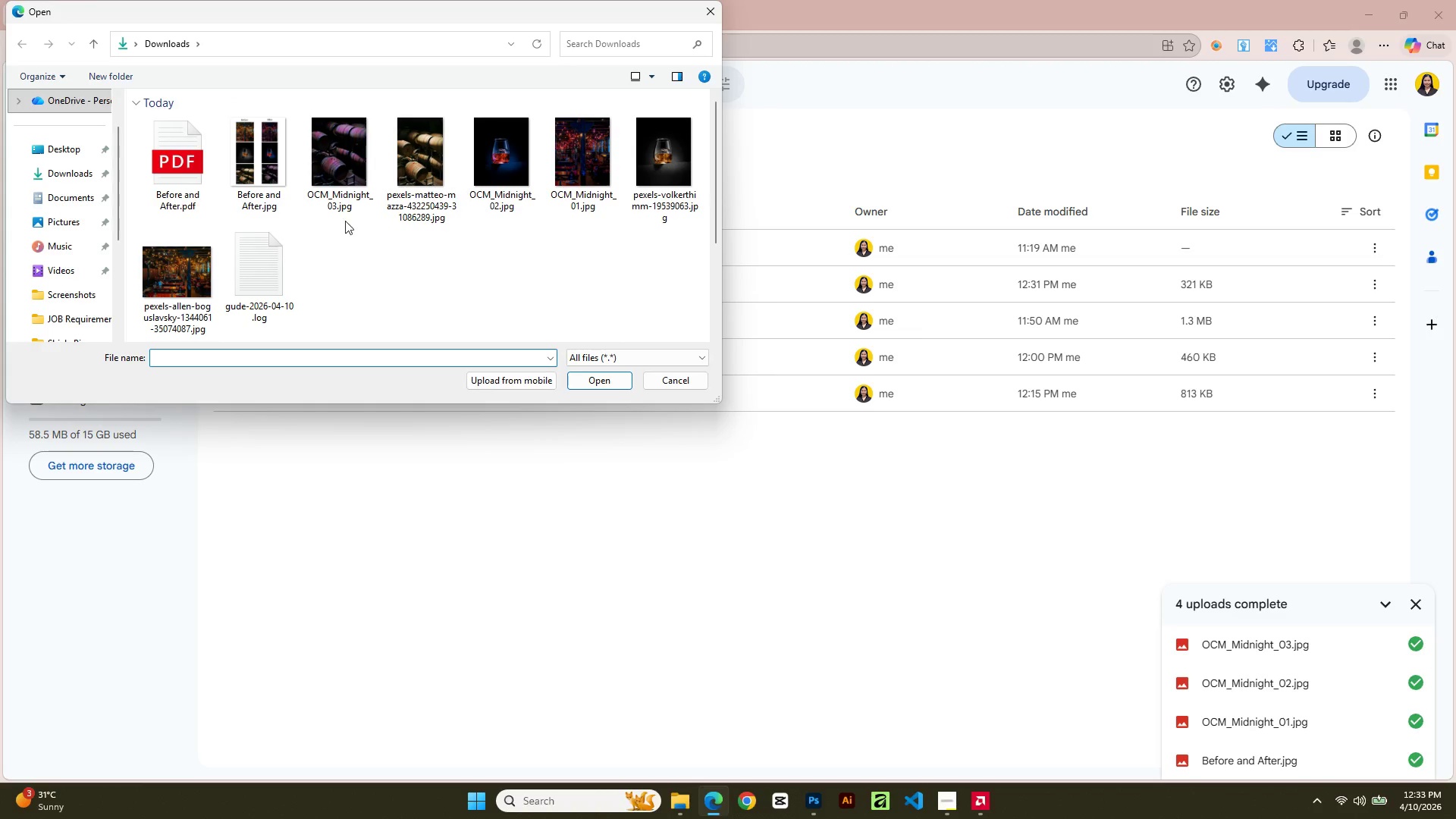 
double_click([199, 190])
 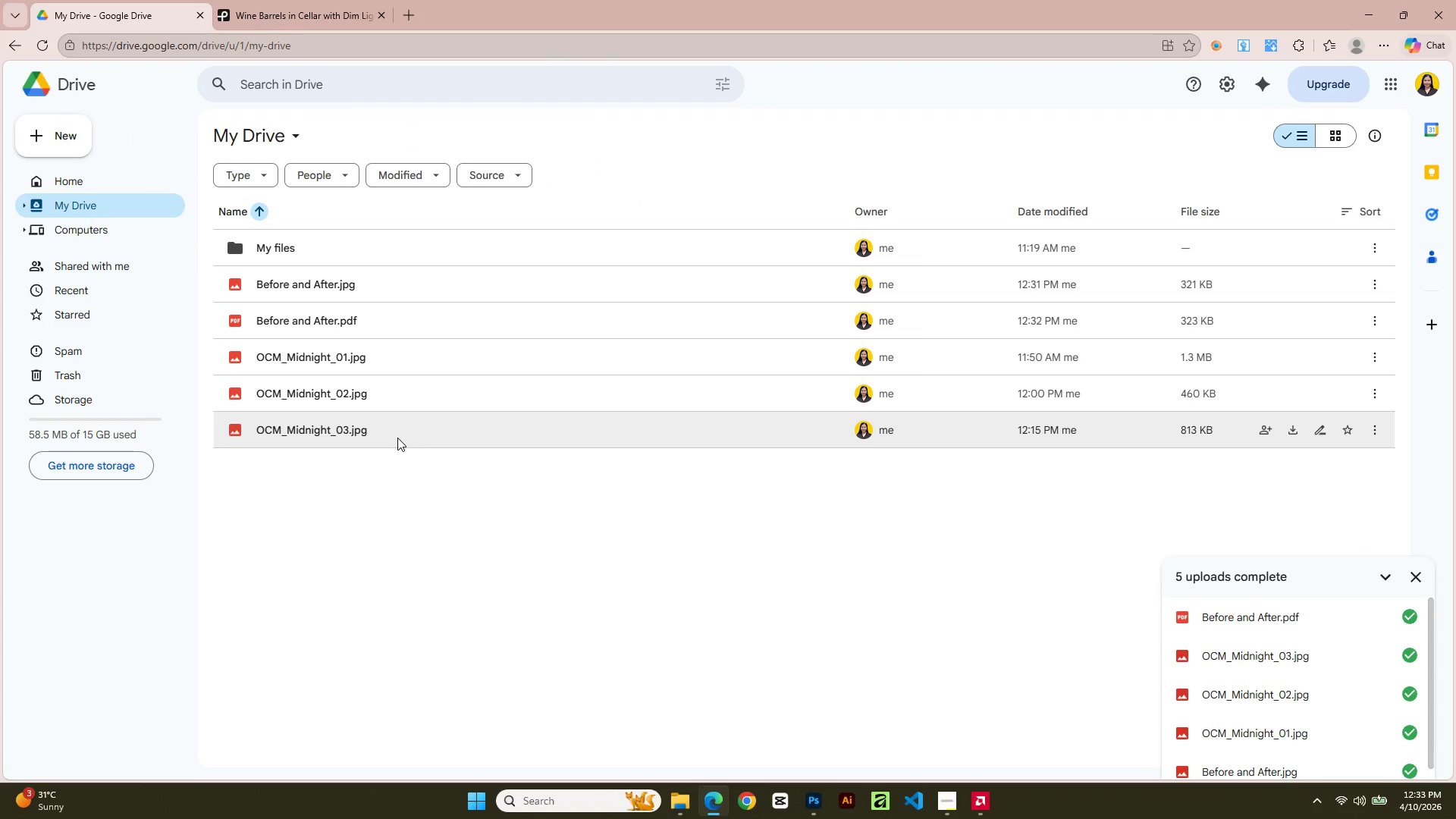 
left_click([318, 287])
 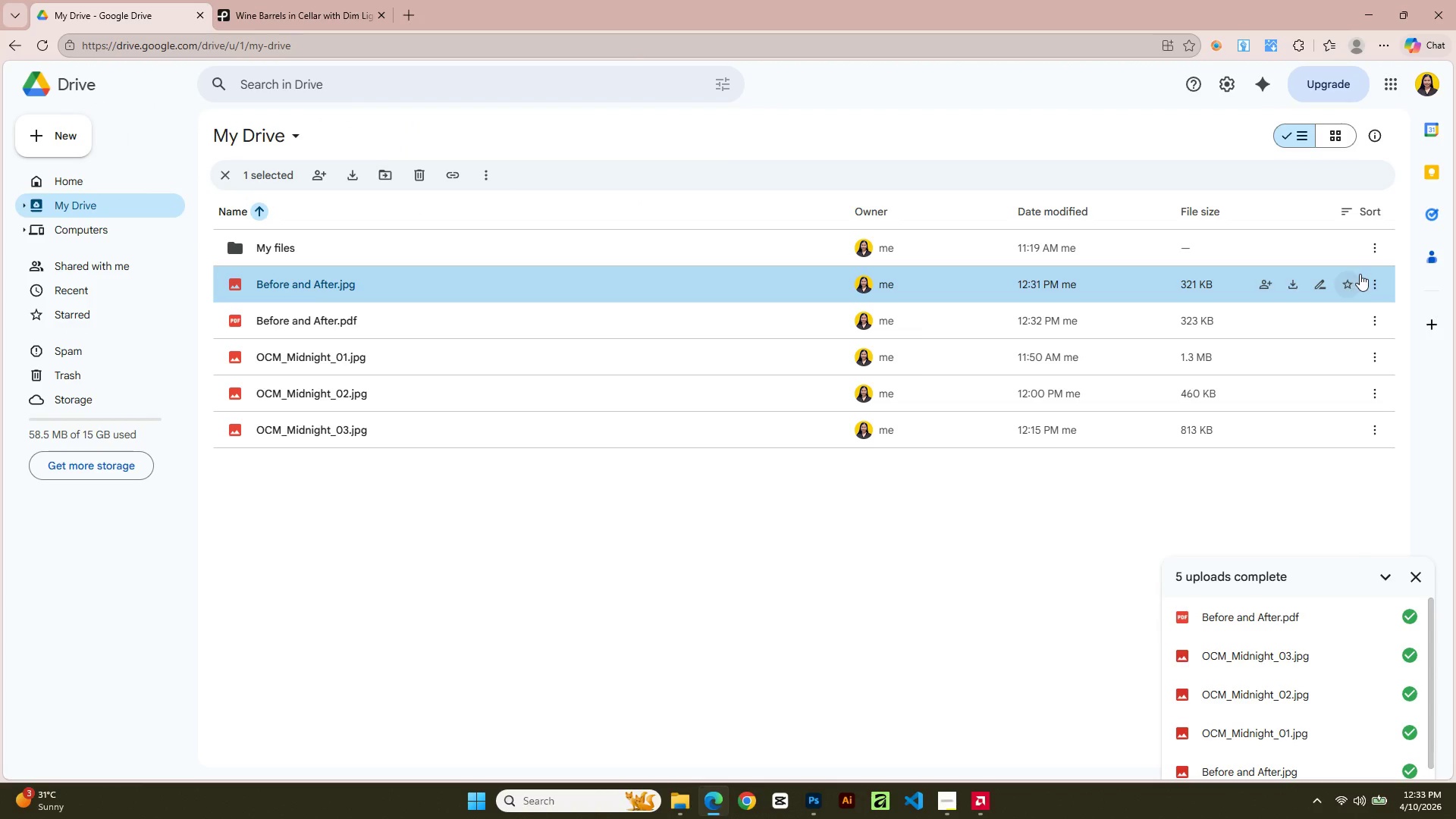 
left_click([1370, 281])
 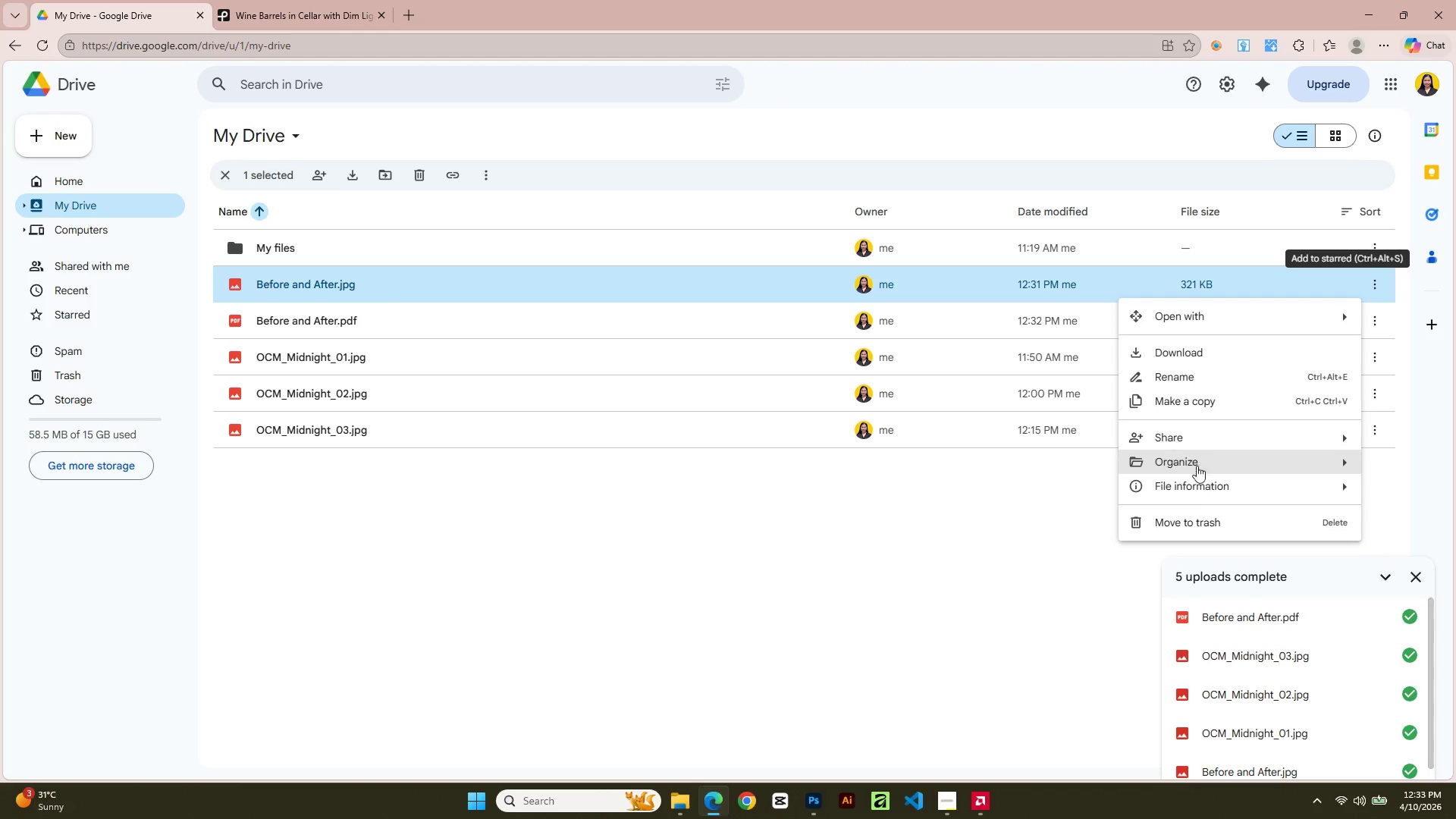 
left_click([1194, 522])
 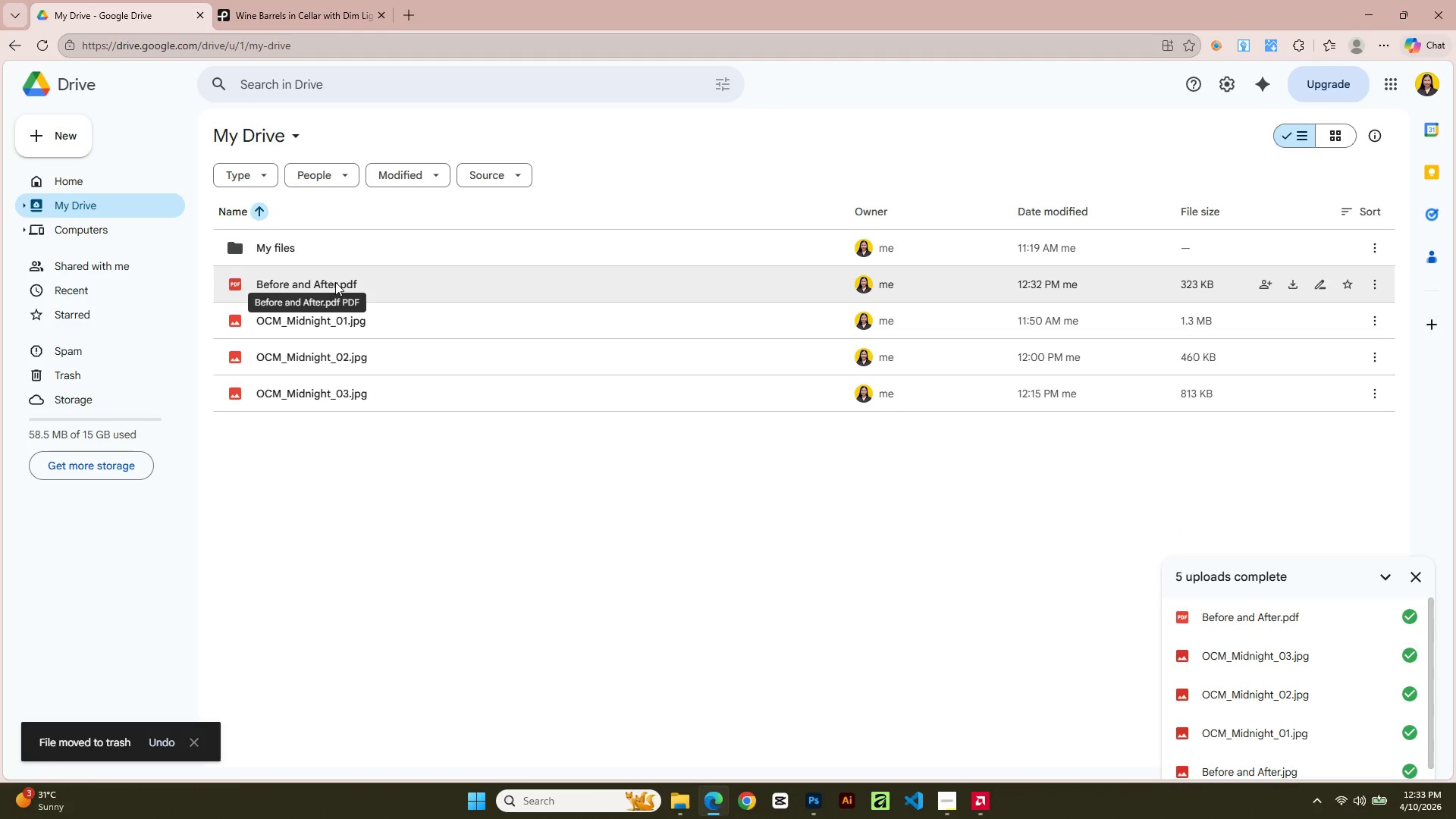 
left_click([33, 129])
 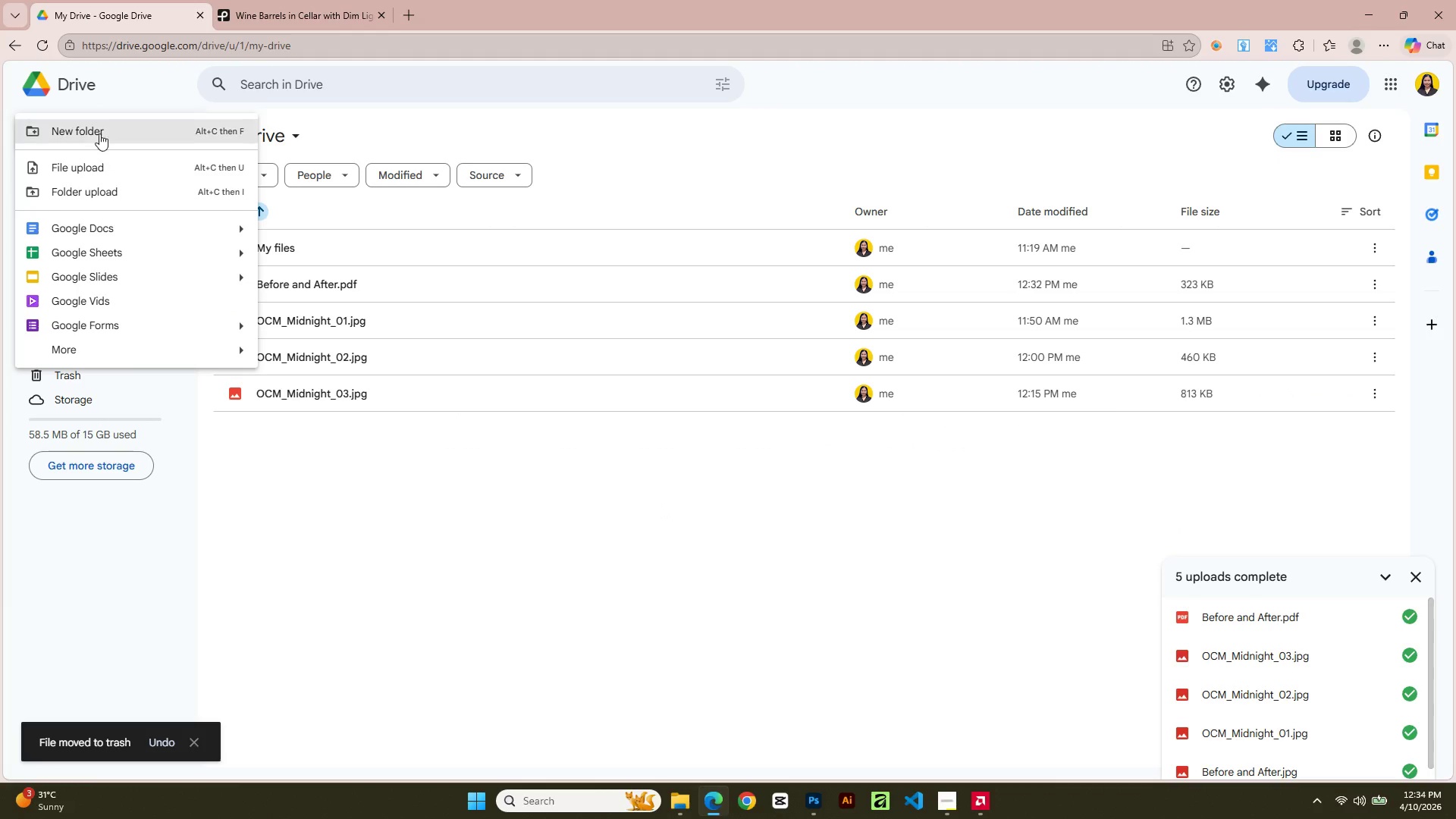 
left_click([99, 129])
 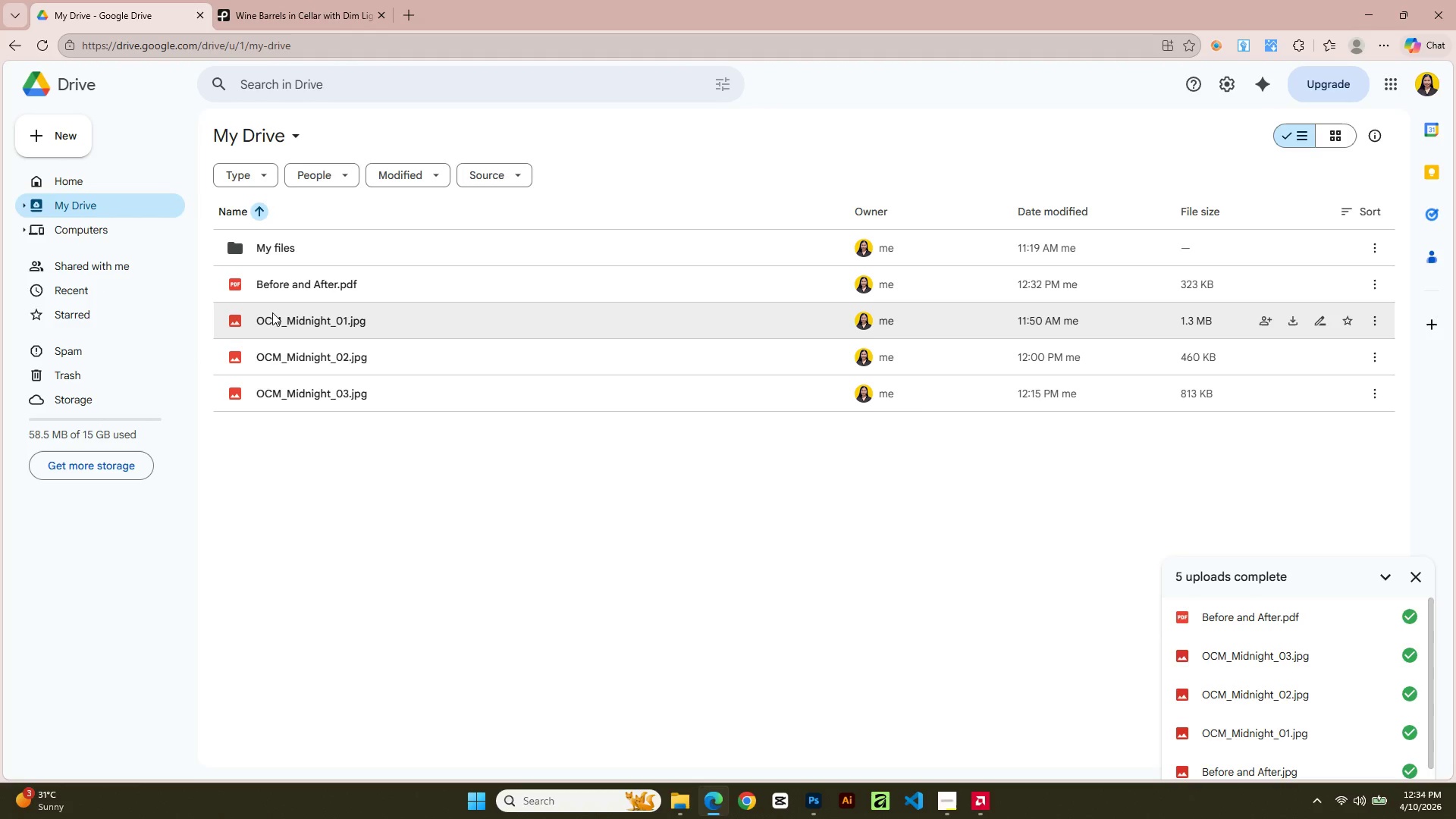 
wait(5.67)
 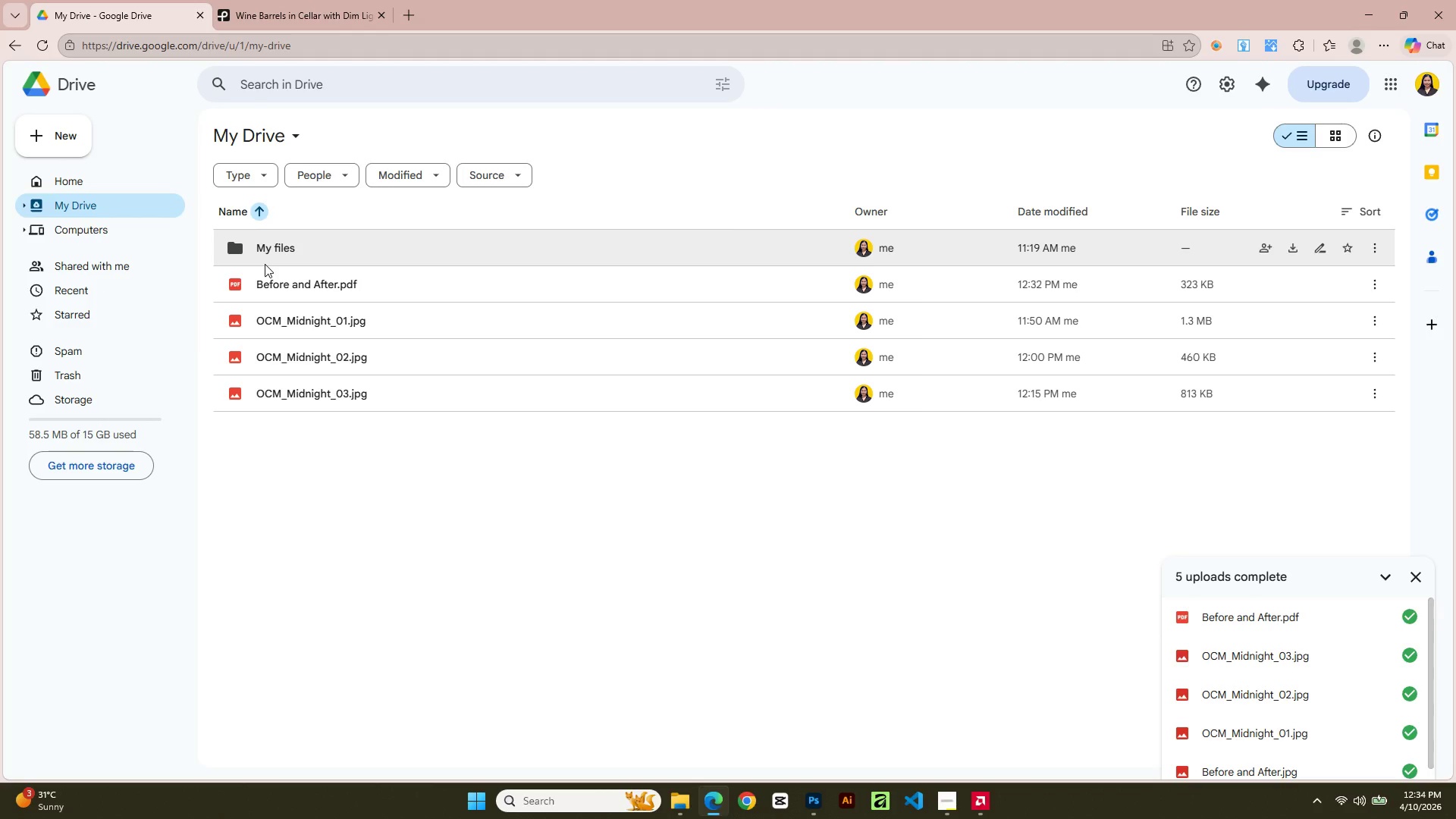 
left_click([1423, 579])
 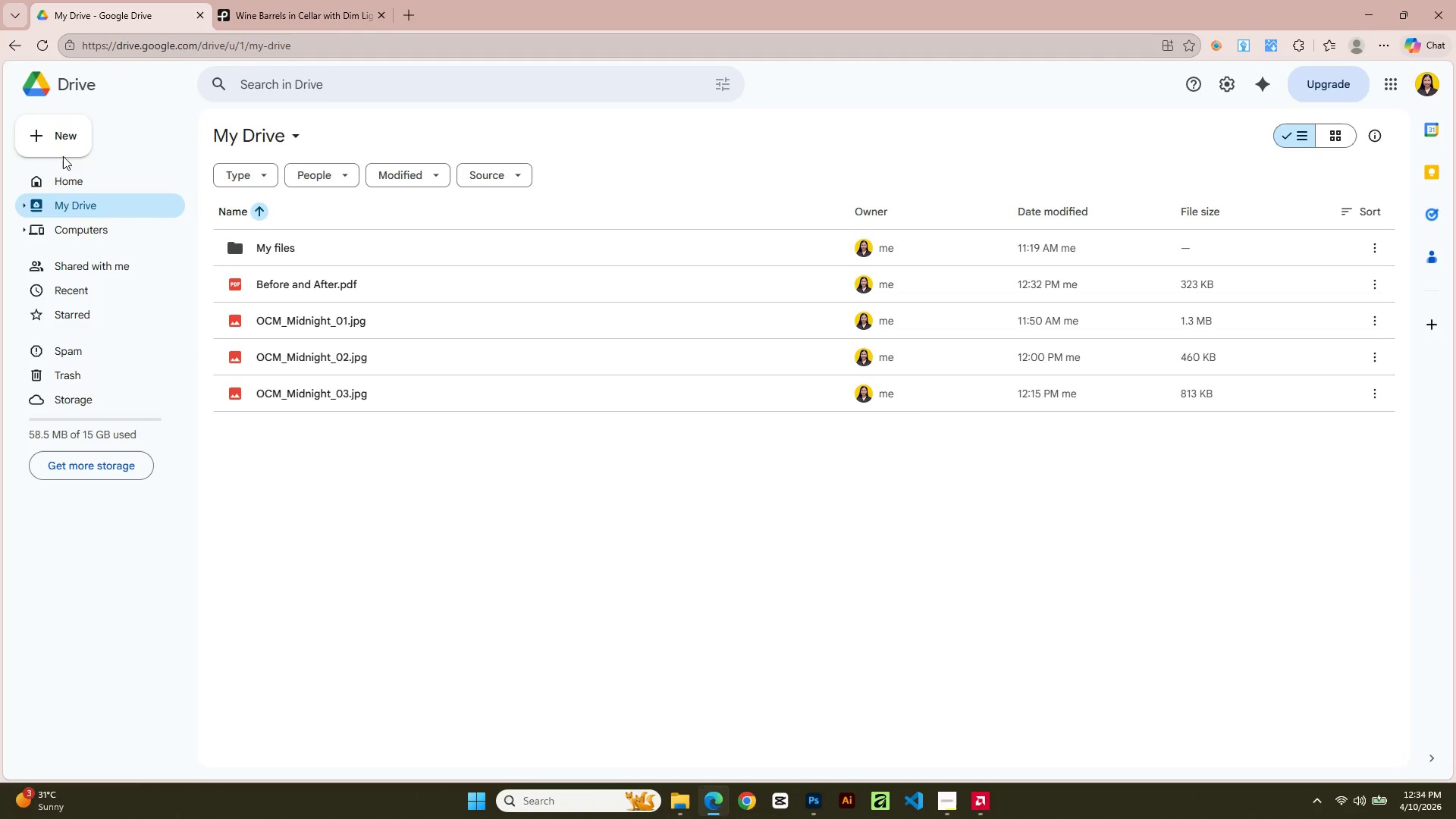 
left_click([58, 125])
 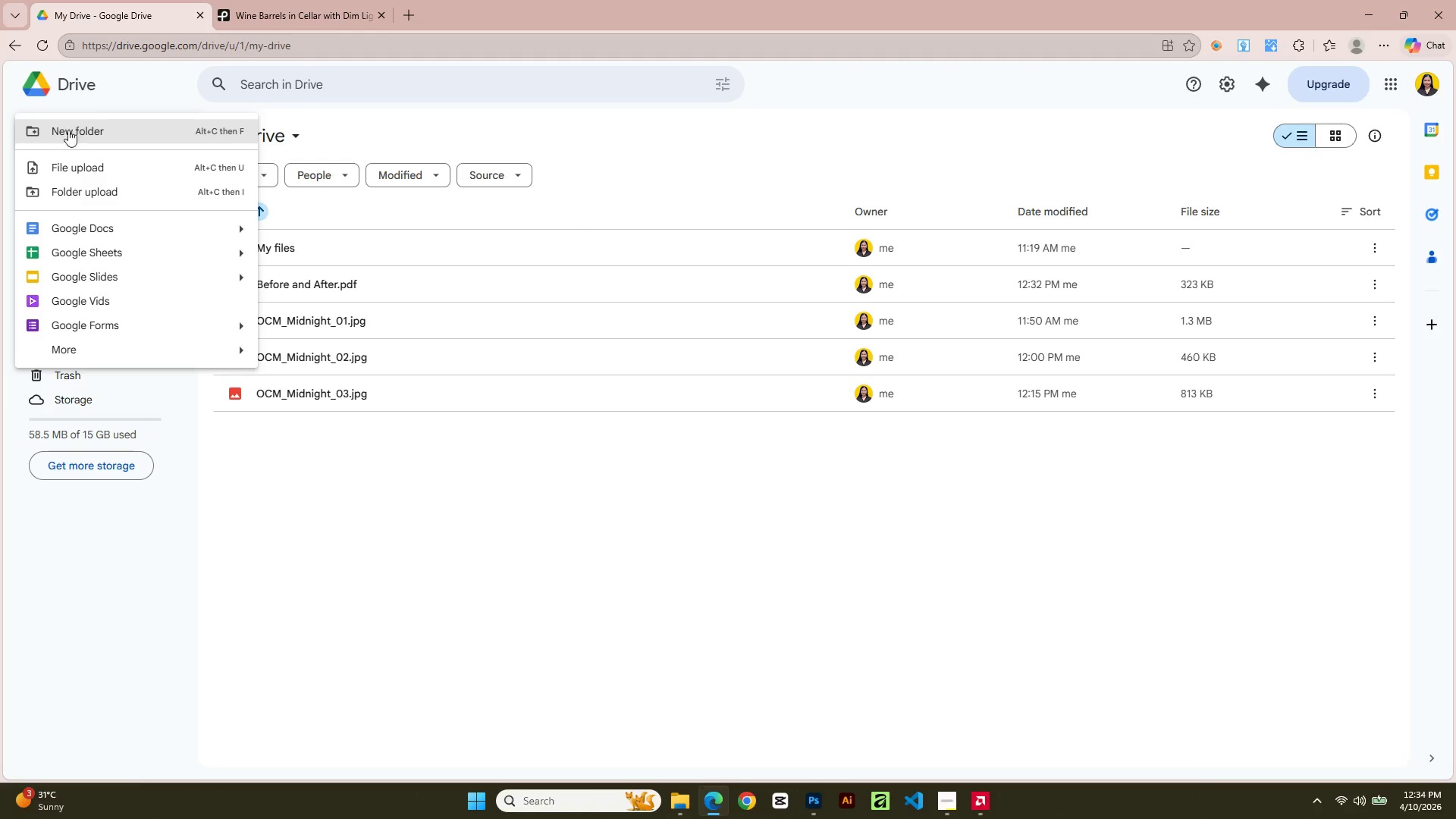 
left_click([69, 123])
 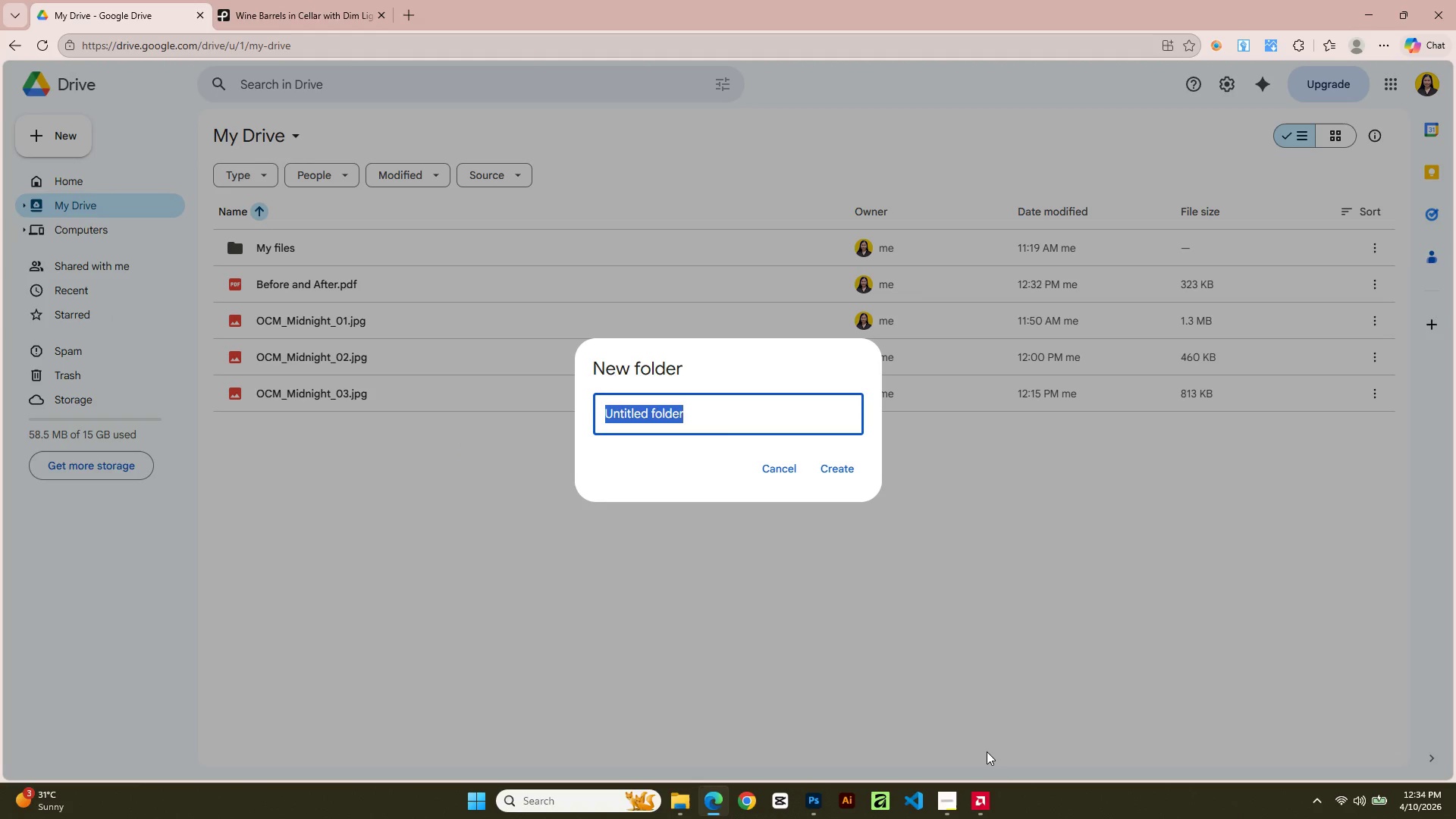 
key(Alt+AltLeft)
 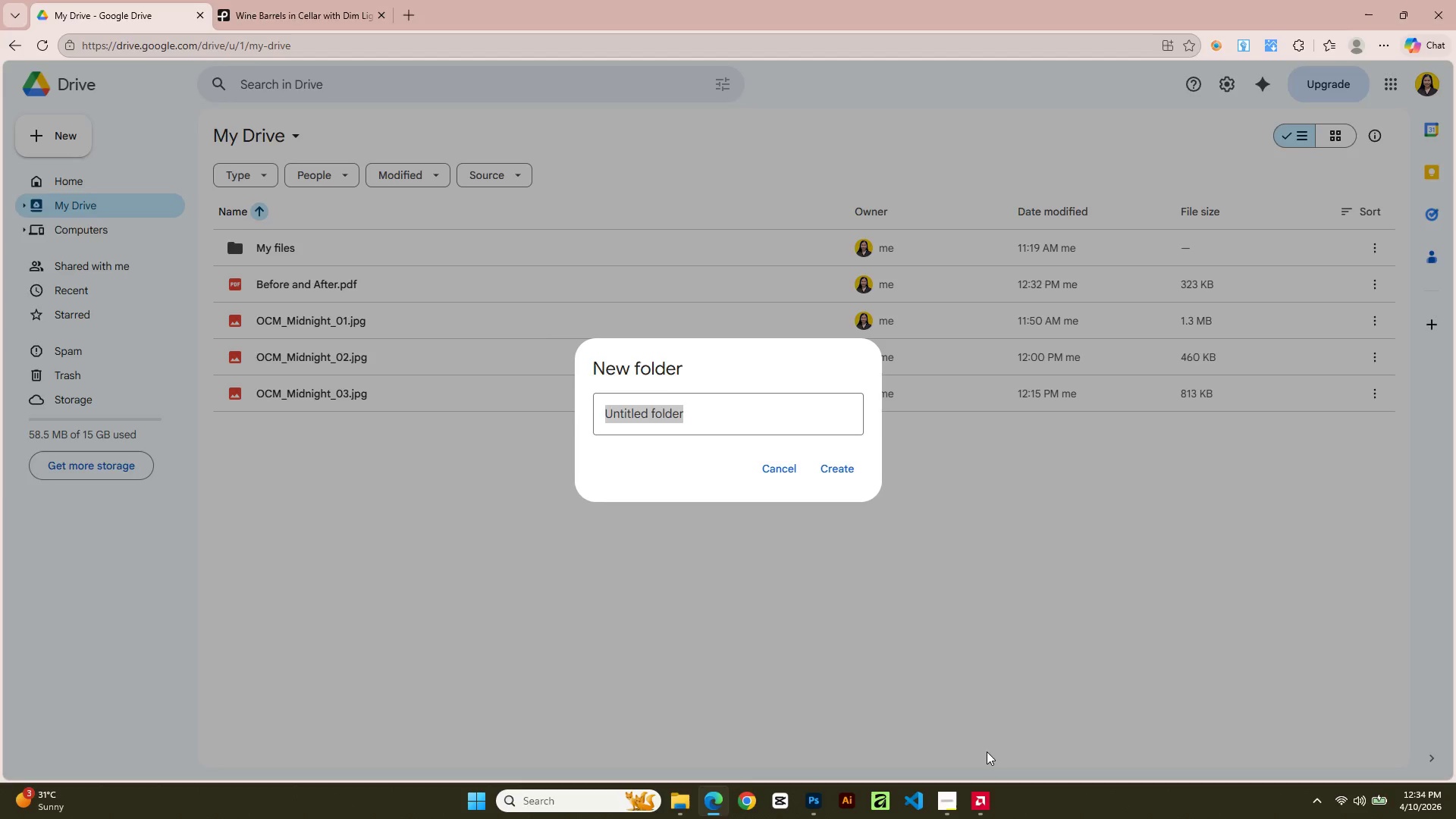 
key(Alt+Tab)